 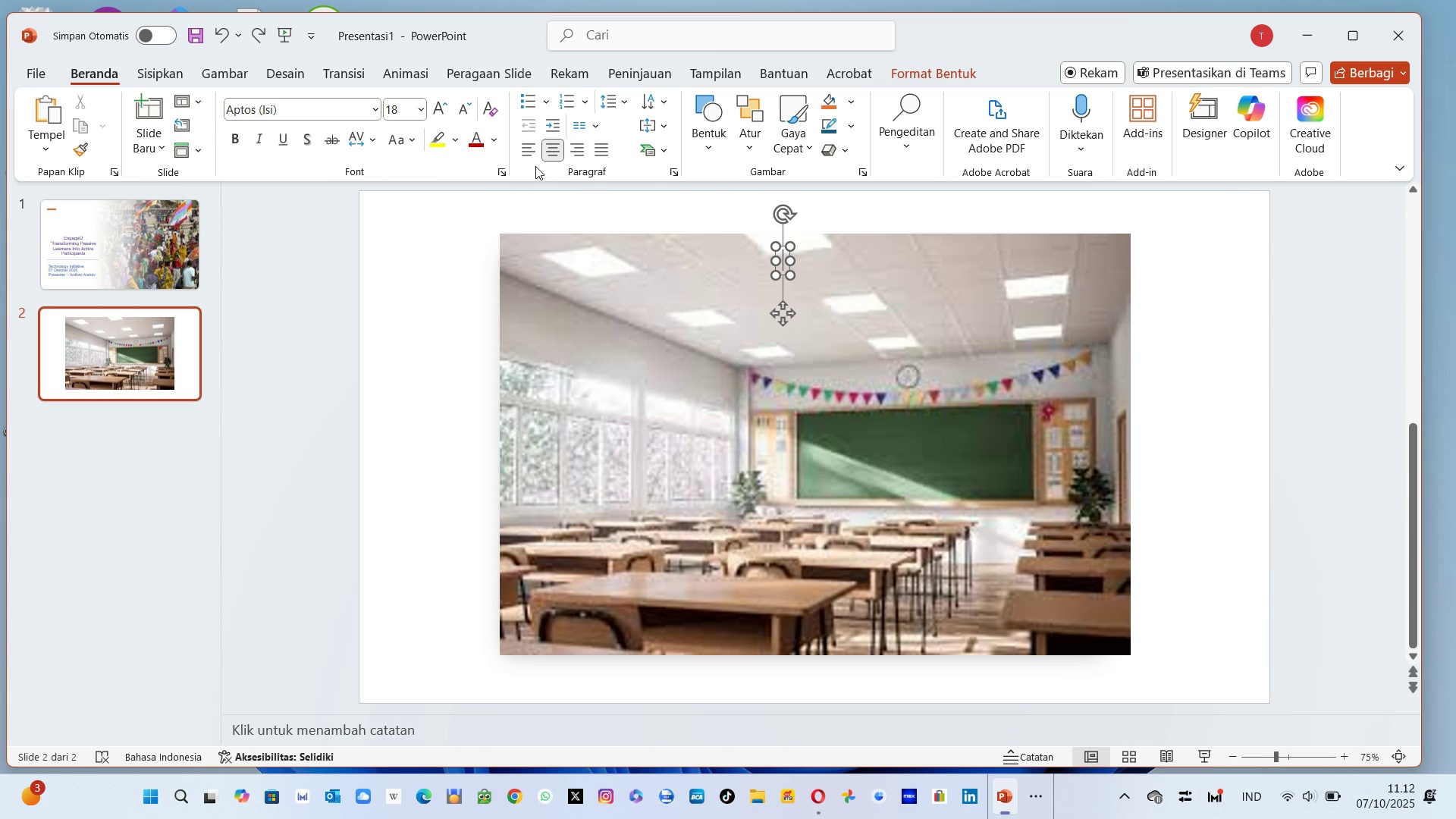 
left_click([315, 113])
 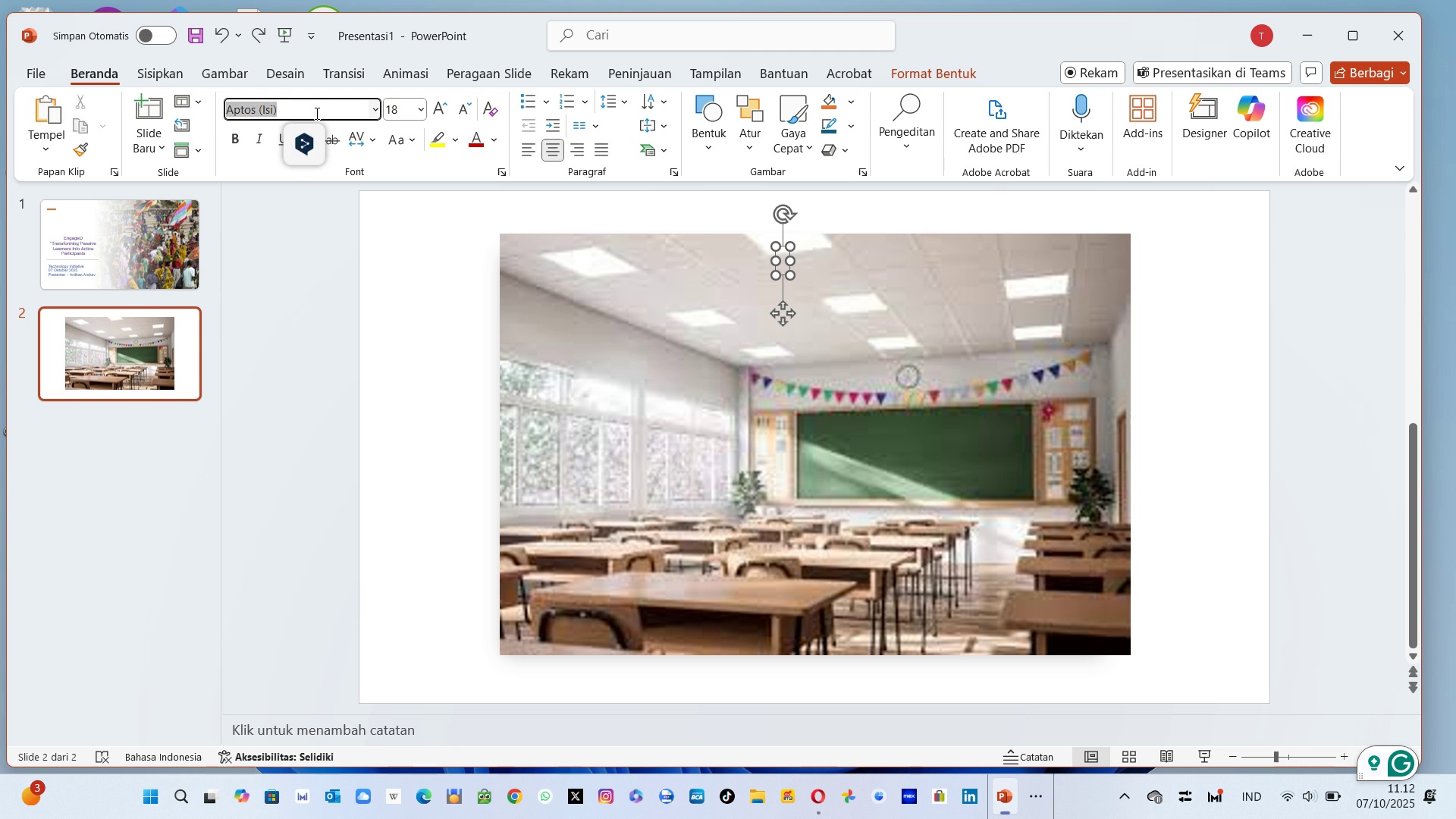 
type(Aria )
key(Backspace)
key(Backspace)
key(Tab)
 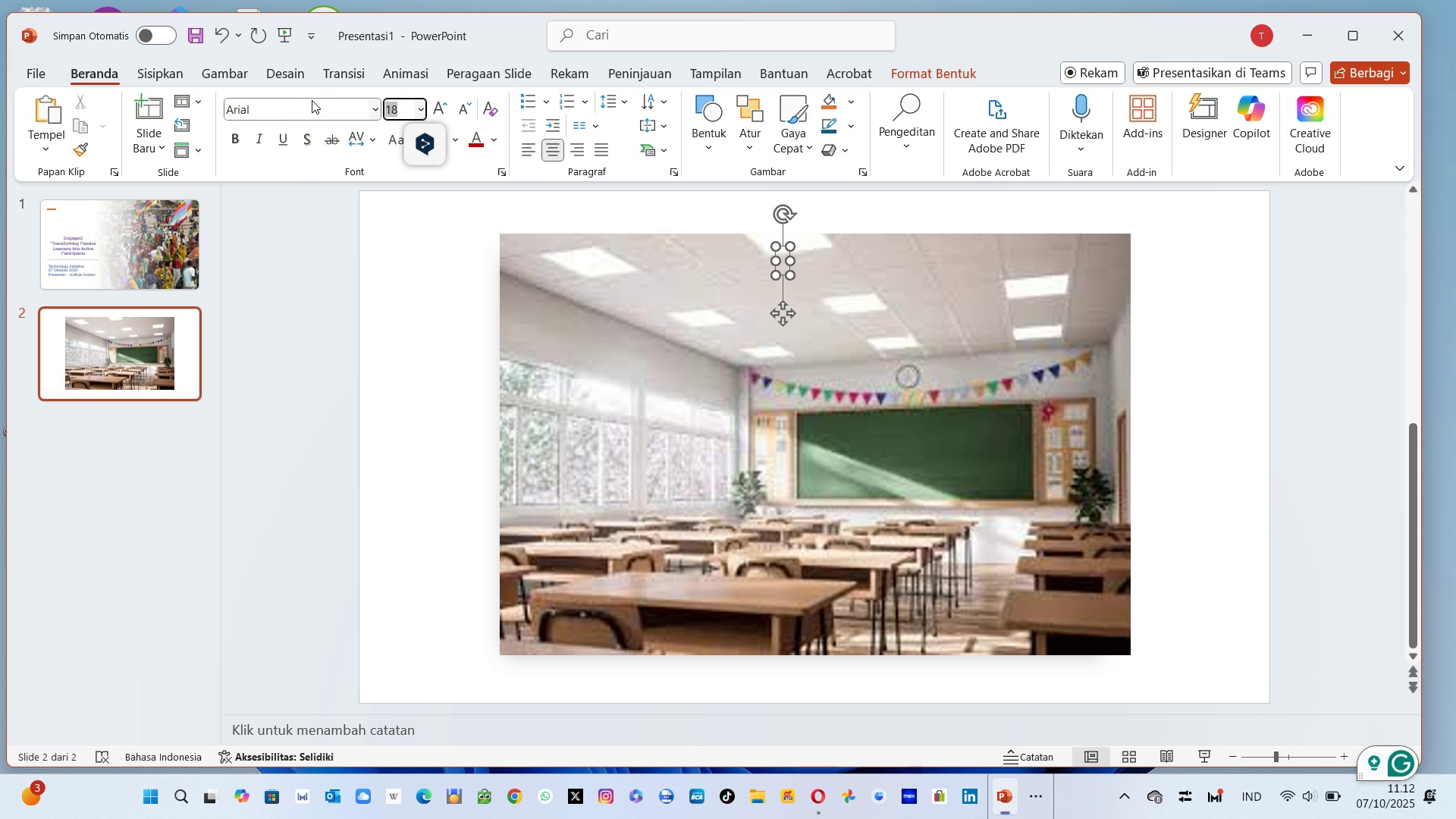 
type(44)
key(Backspace)
 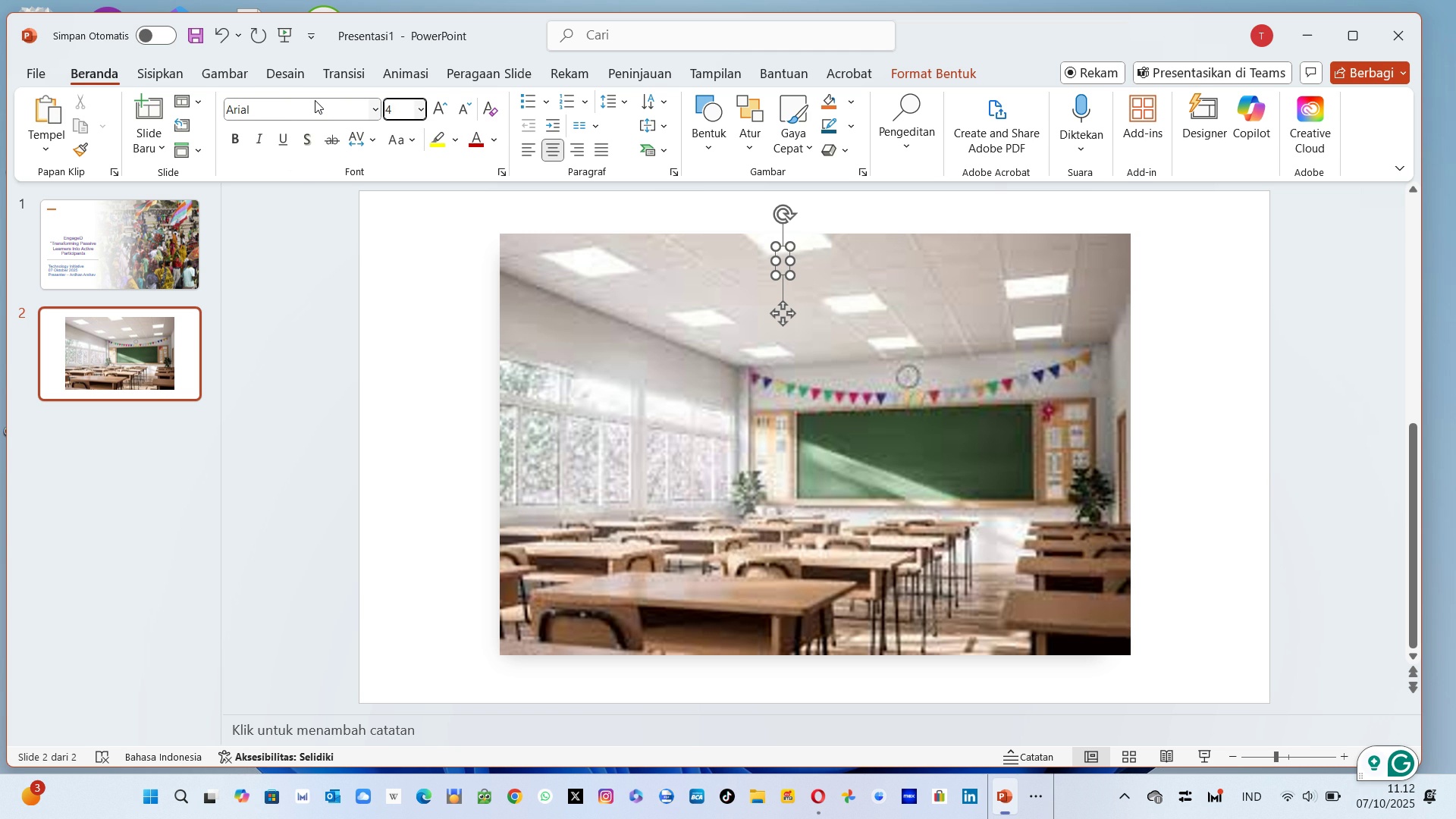 
key(4)
 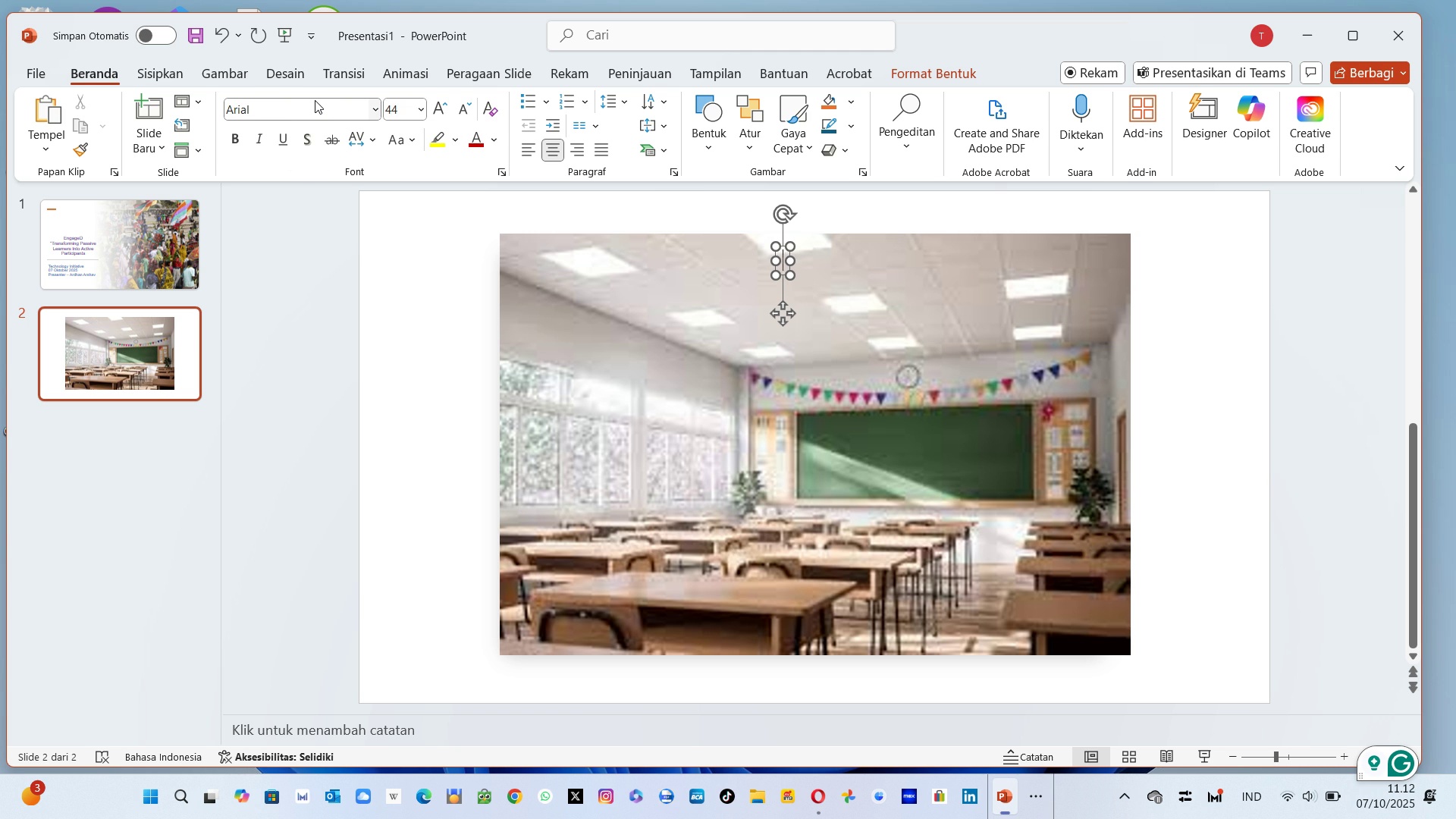 
key(Enter)